 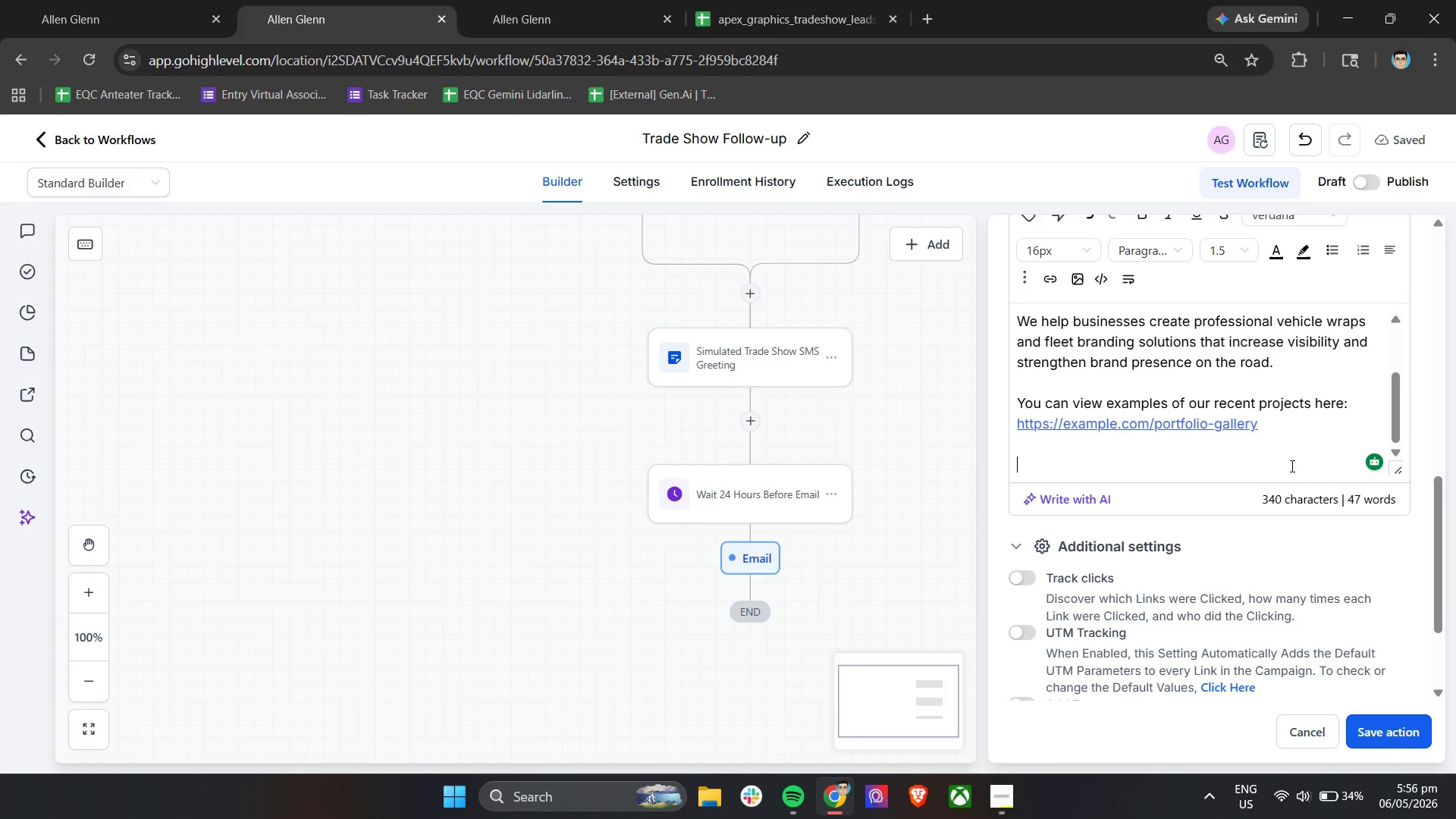 
type(Ready to di)
 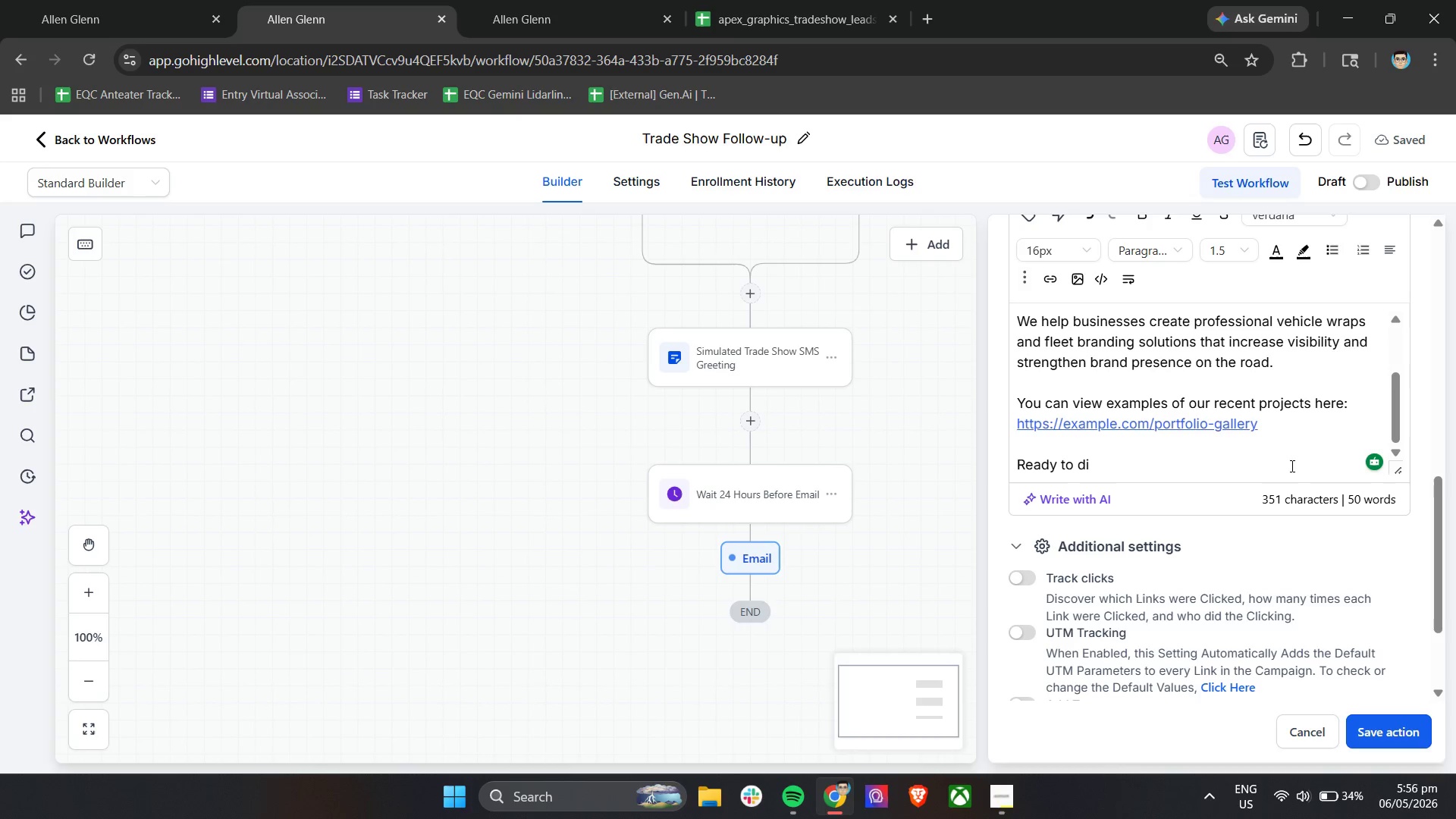 
wait(10.97)
 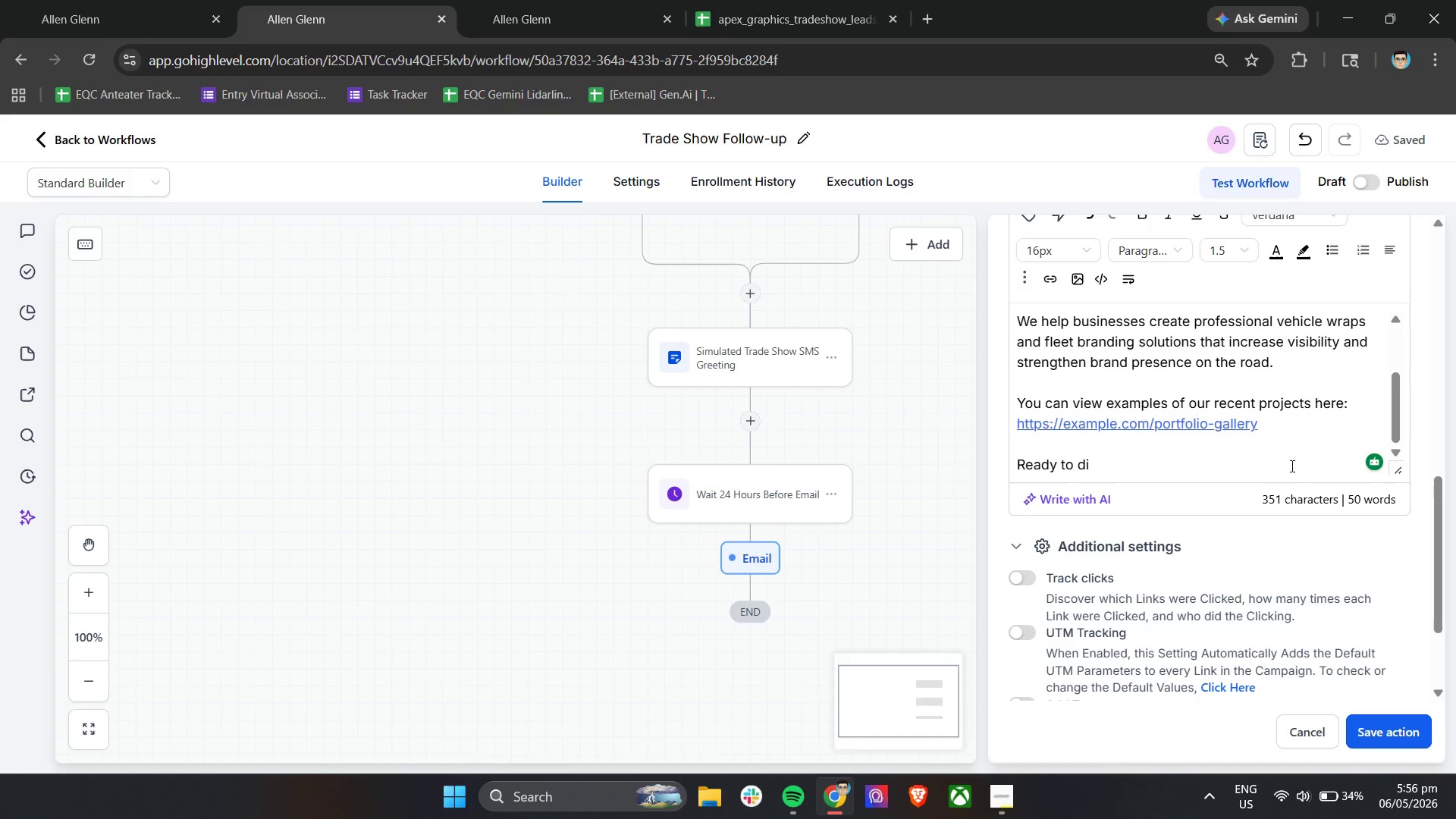 
type(scuss your next vehicle s)
key(Backspace)
type(wrap )
 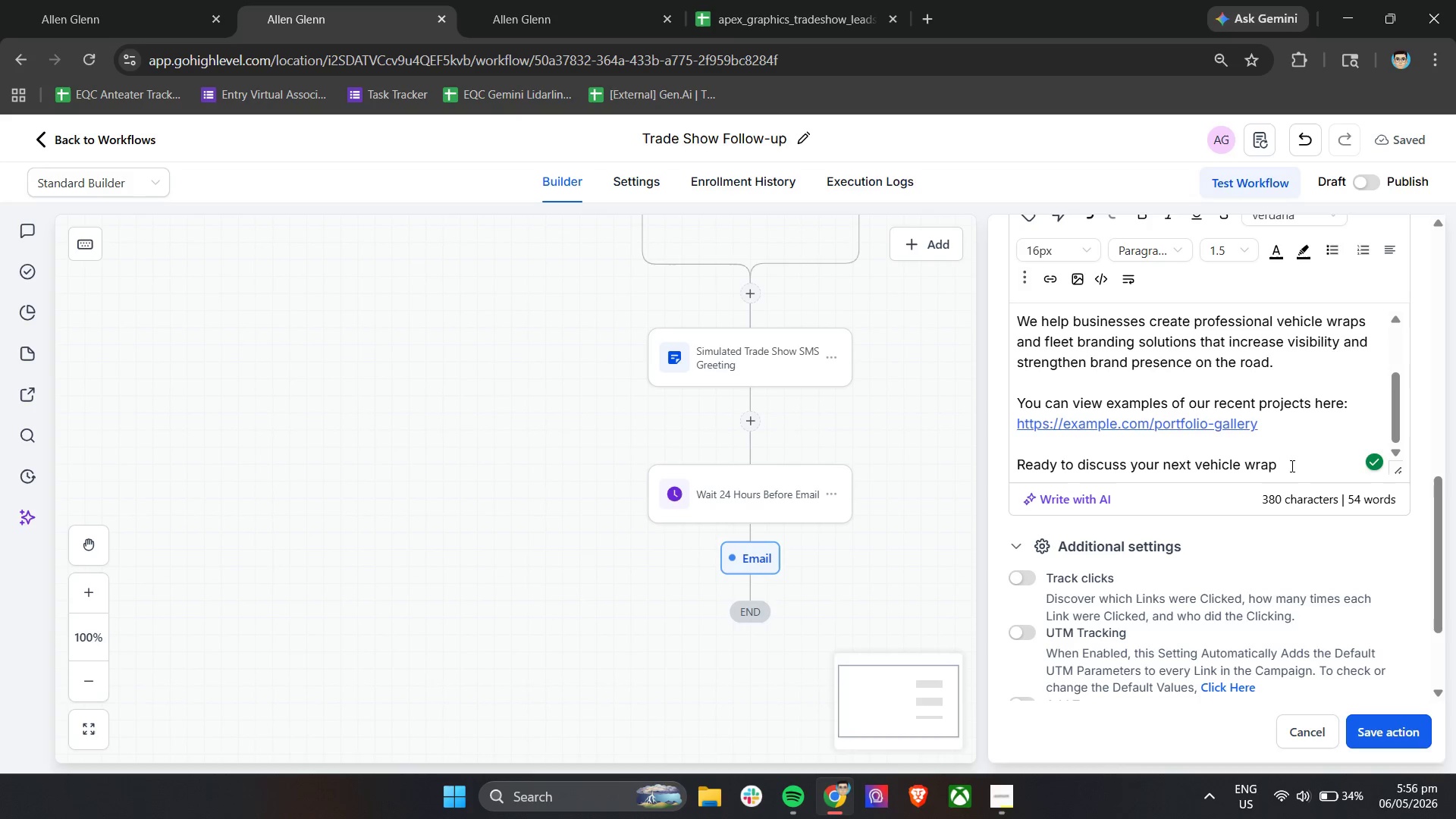 
wait(5.52)
 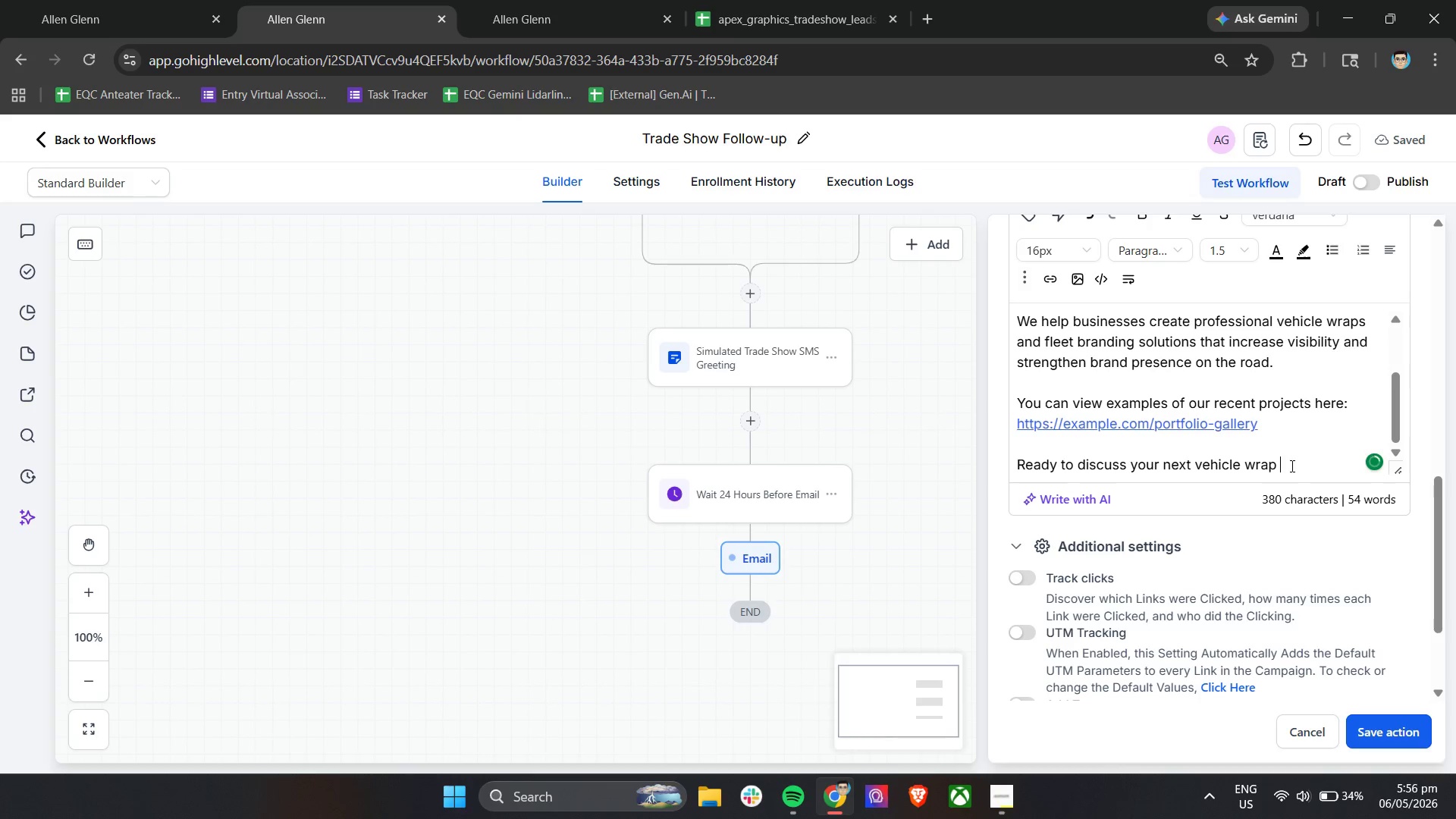 
type(proe)
key(Backspace)
type(jct?)
 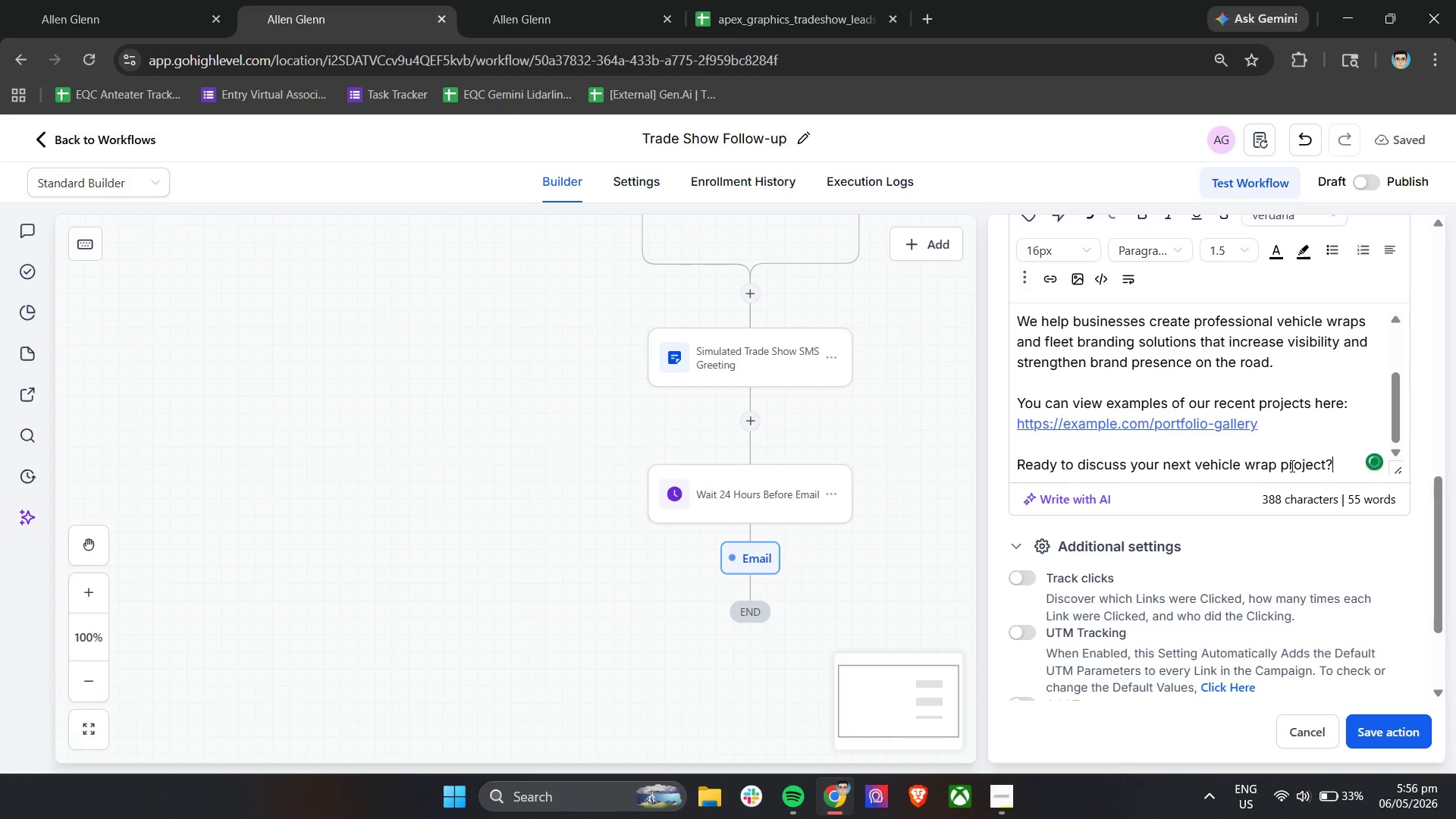 
key(Enter)
 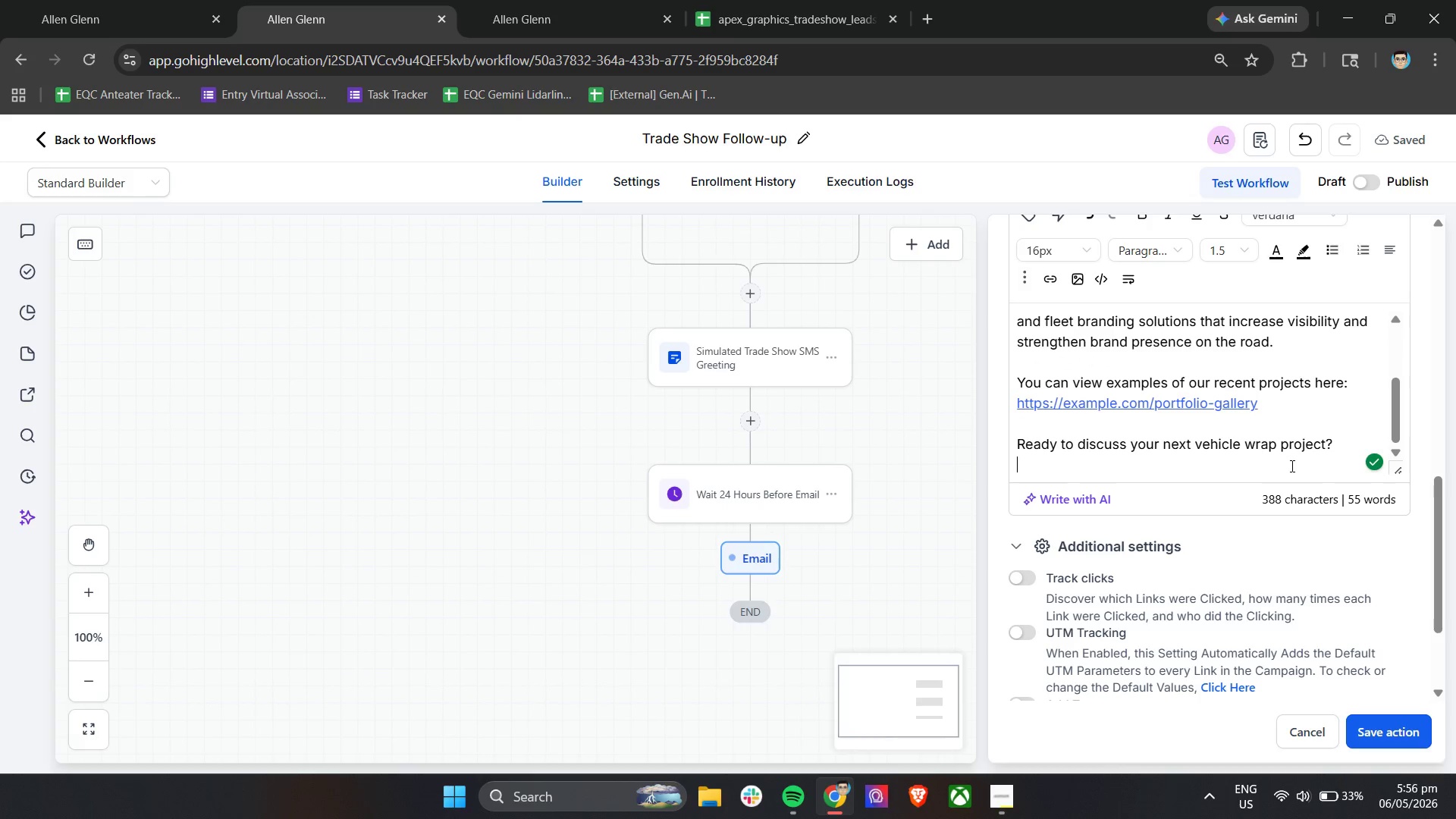 
key(Enter)
 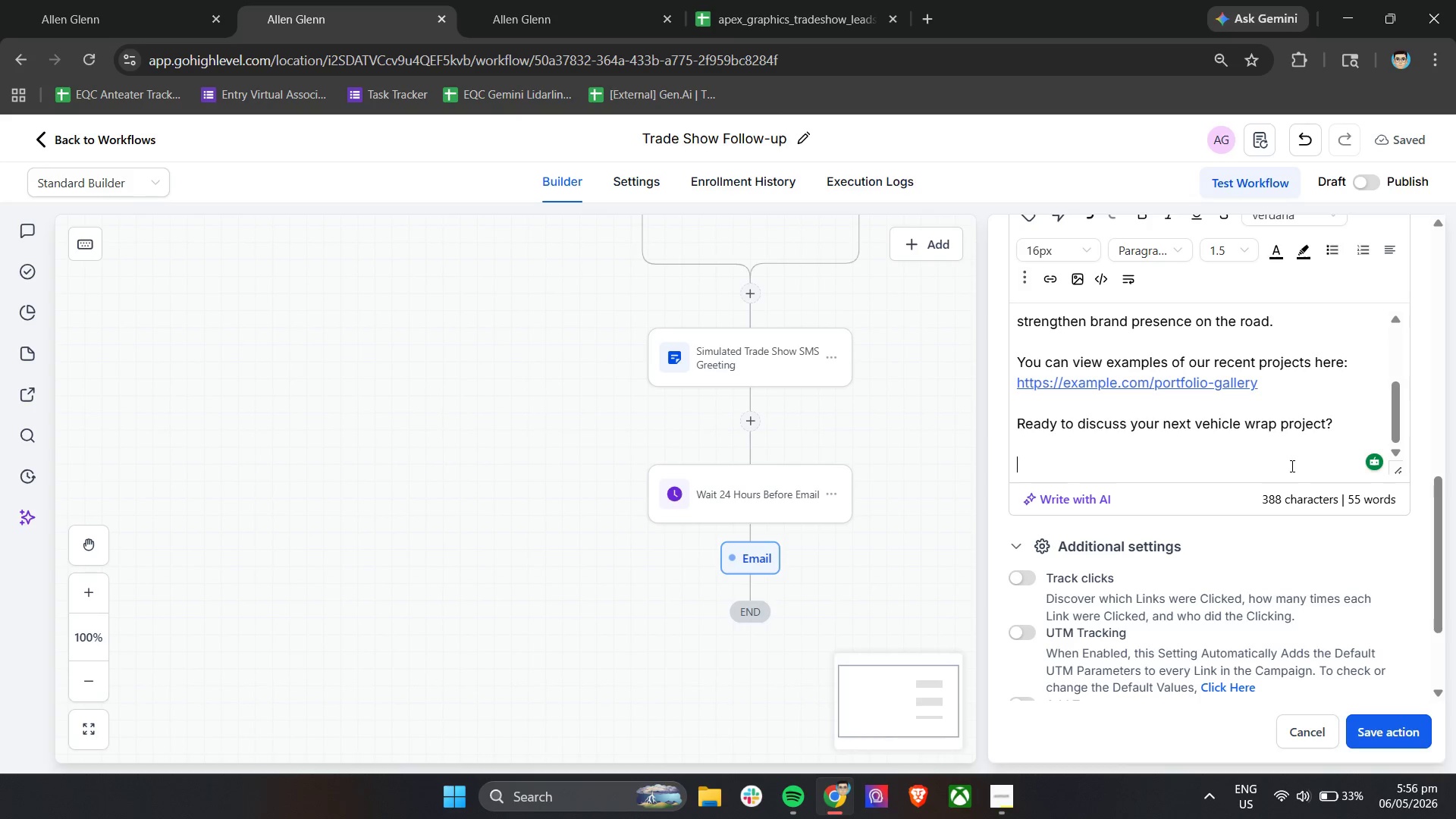 
wait(12.91)
 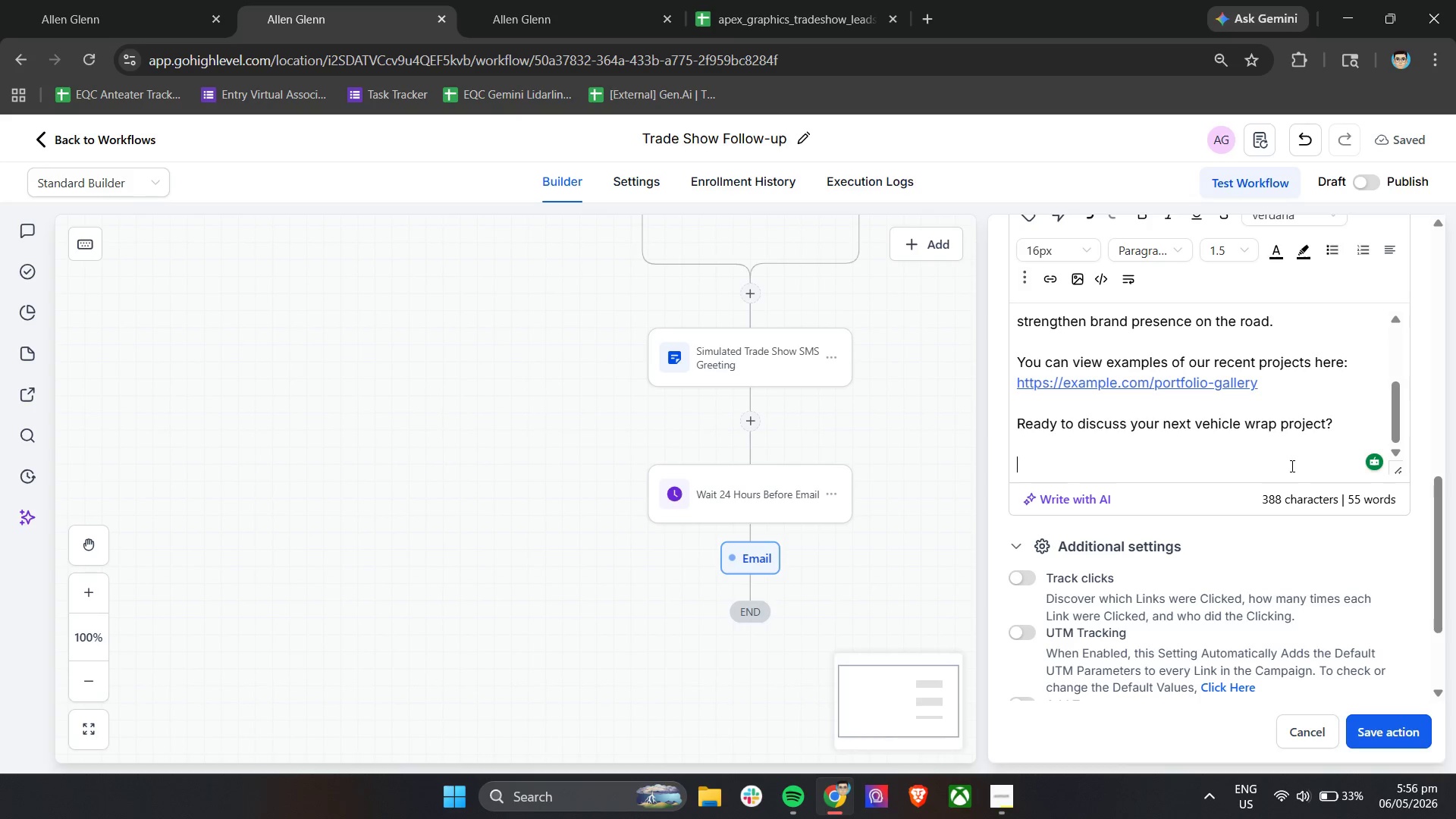 
key(Backspace)
 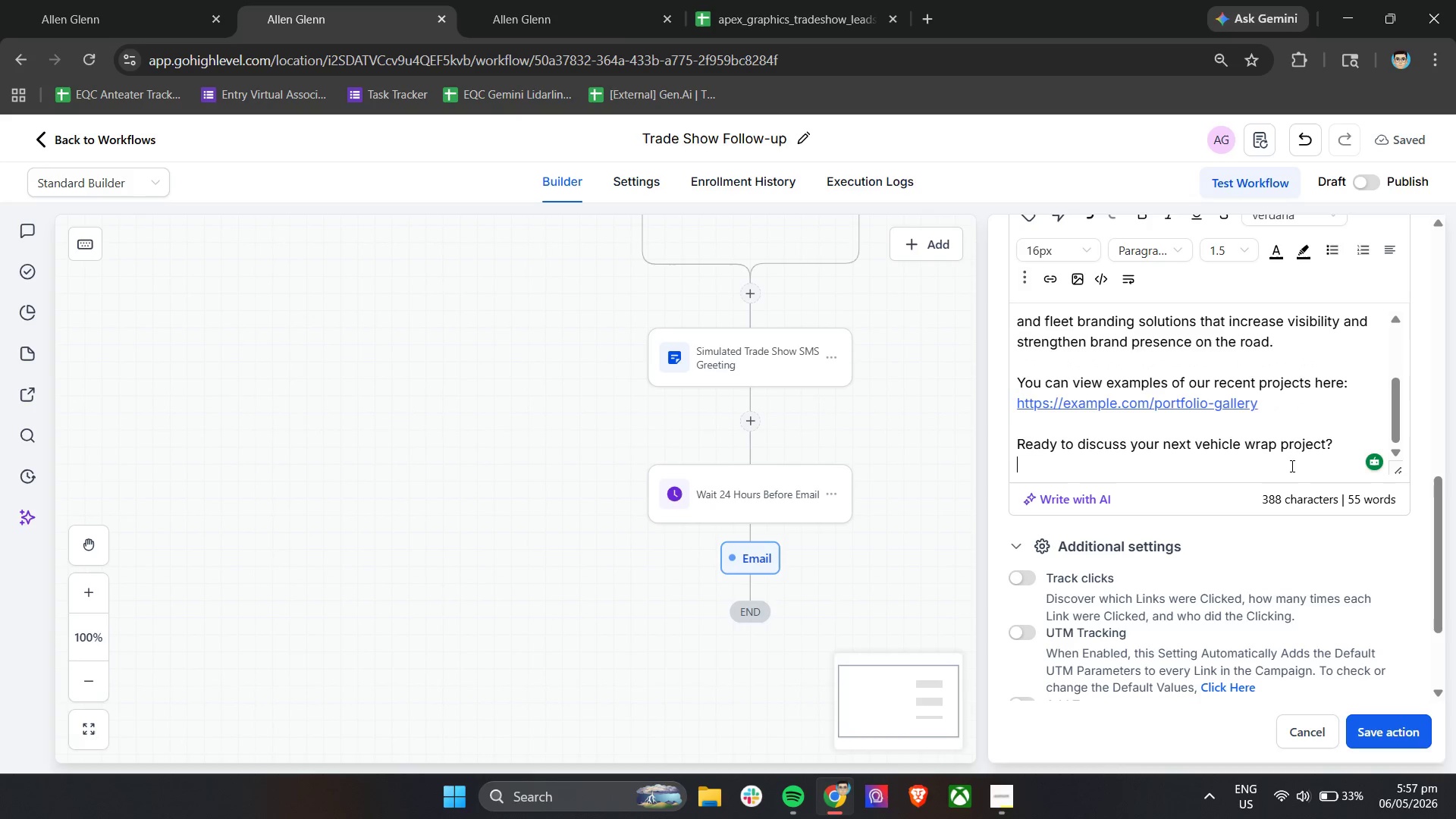 
key(Backspace)
 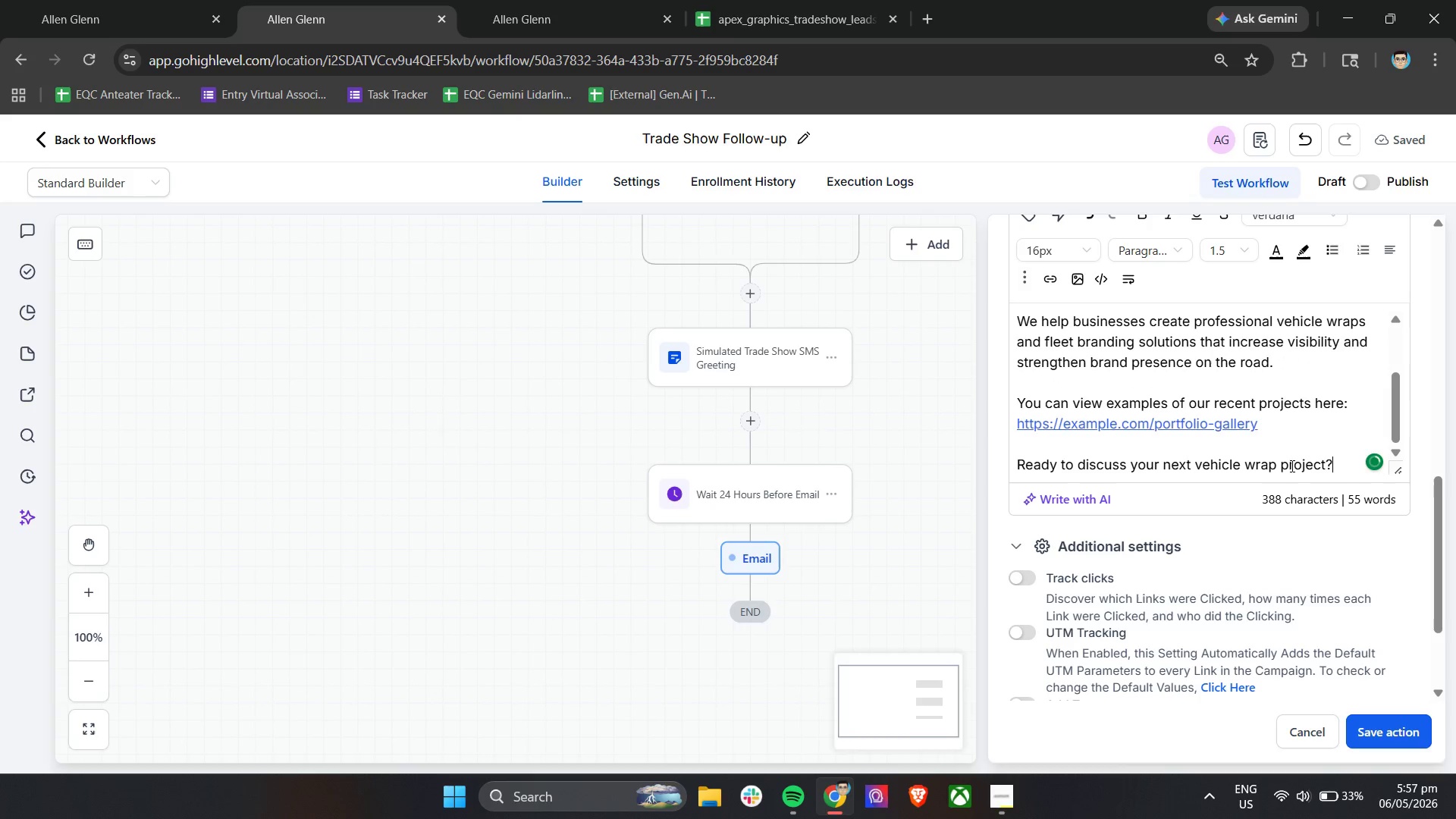 
key(BracketRight)